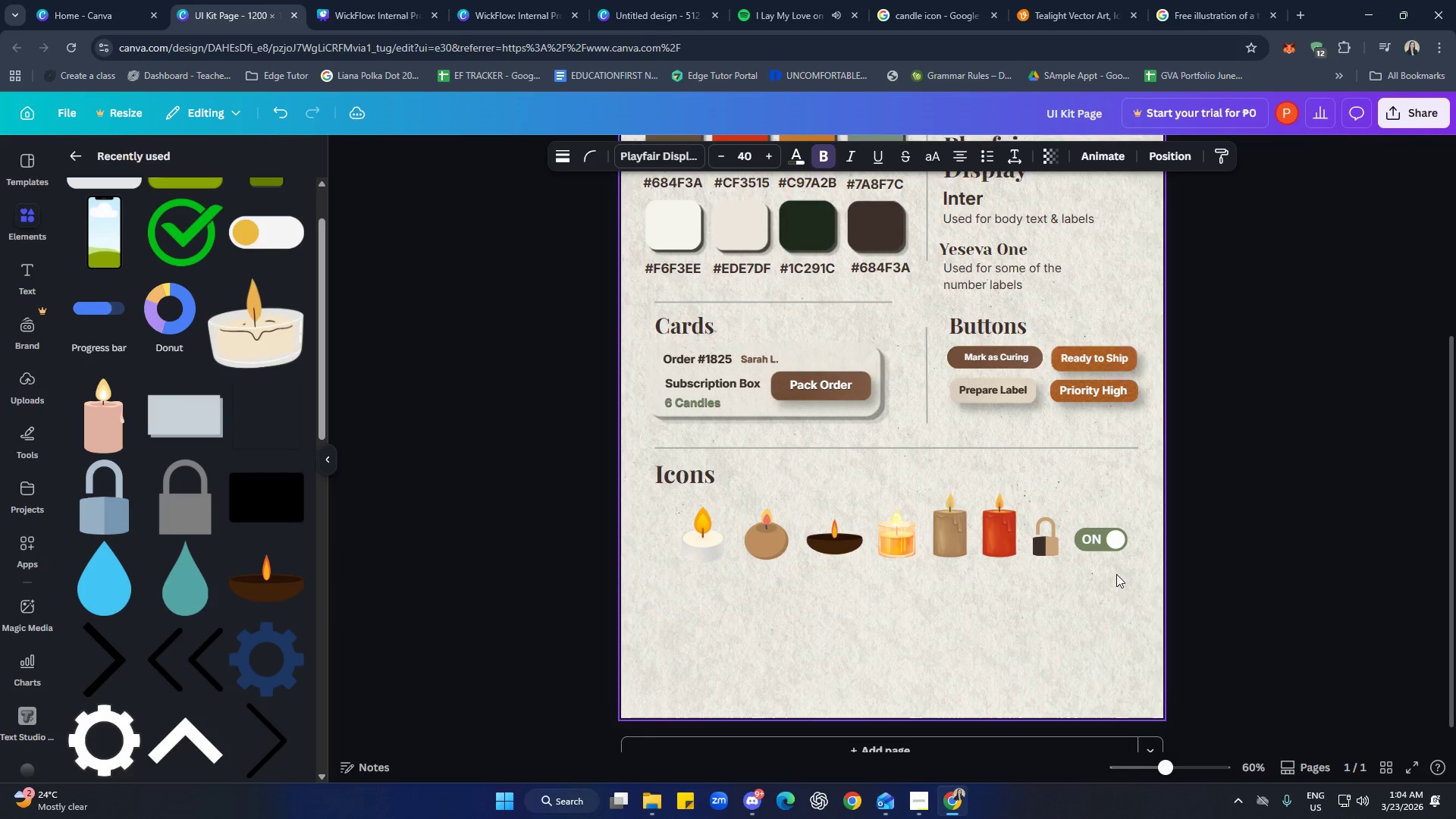 
key(ArrowUp)
 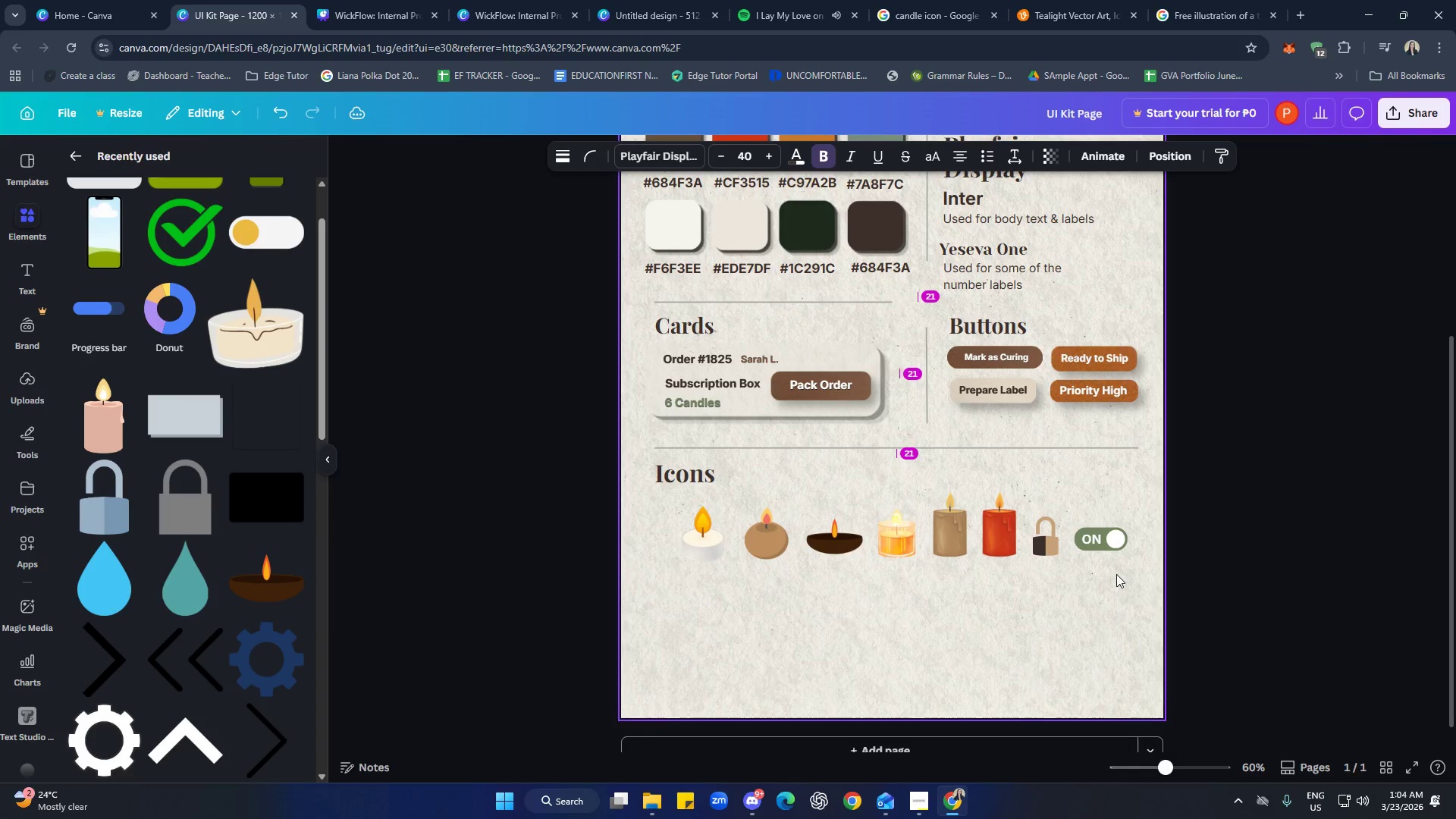 
key(ArrowUp)
 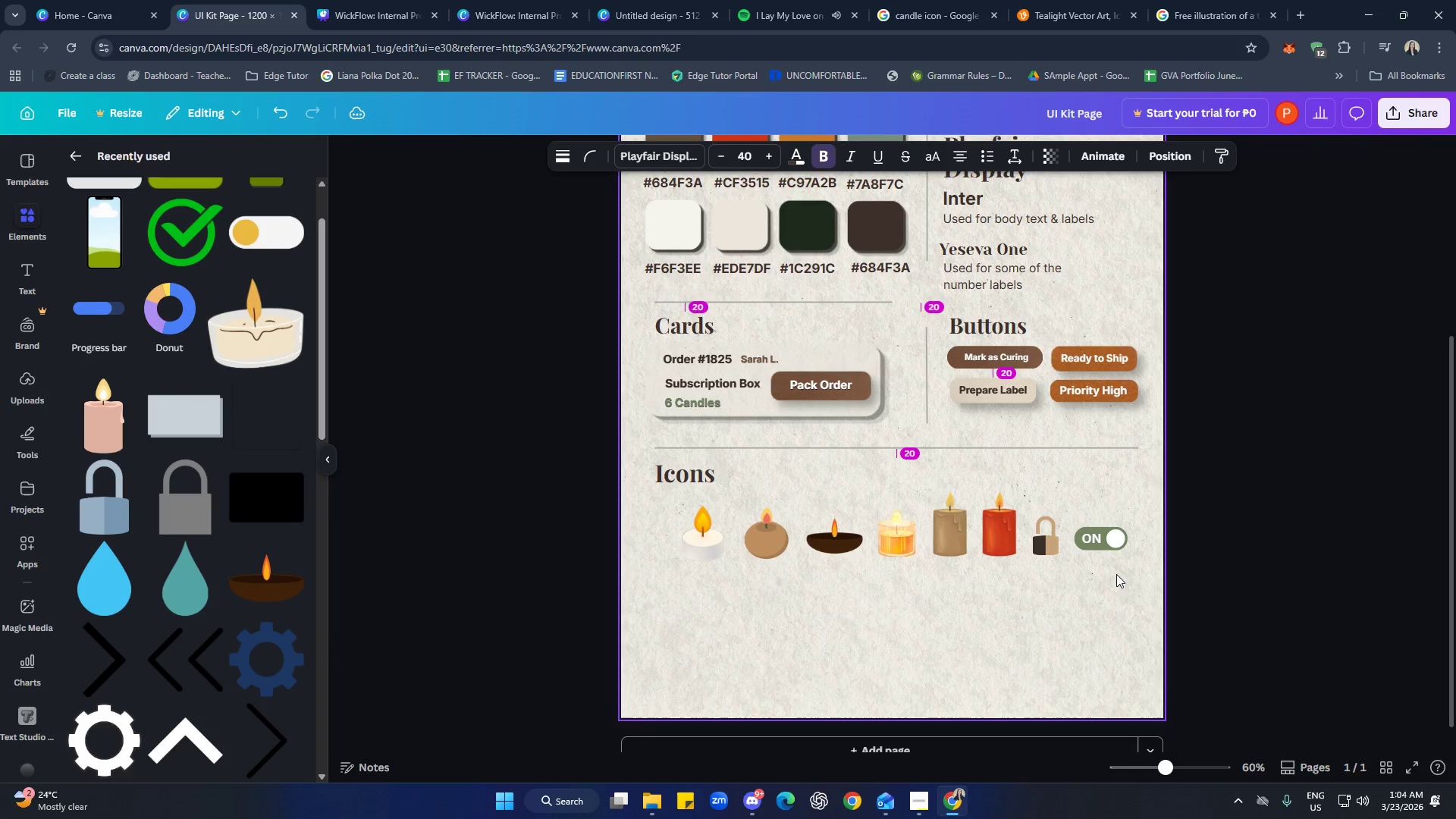 
key(ArrowUp)
 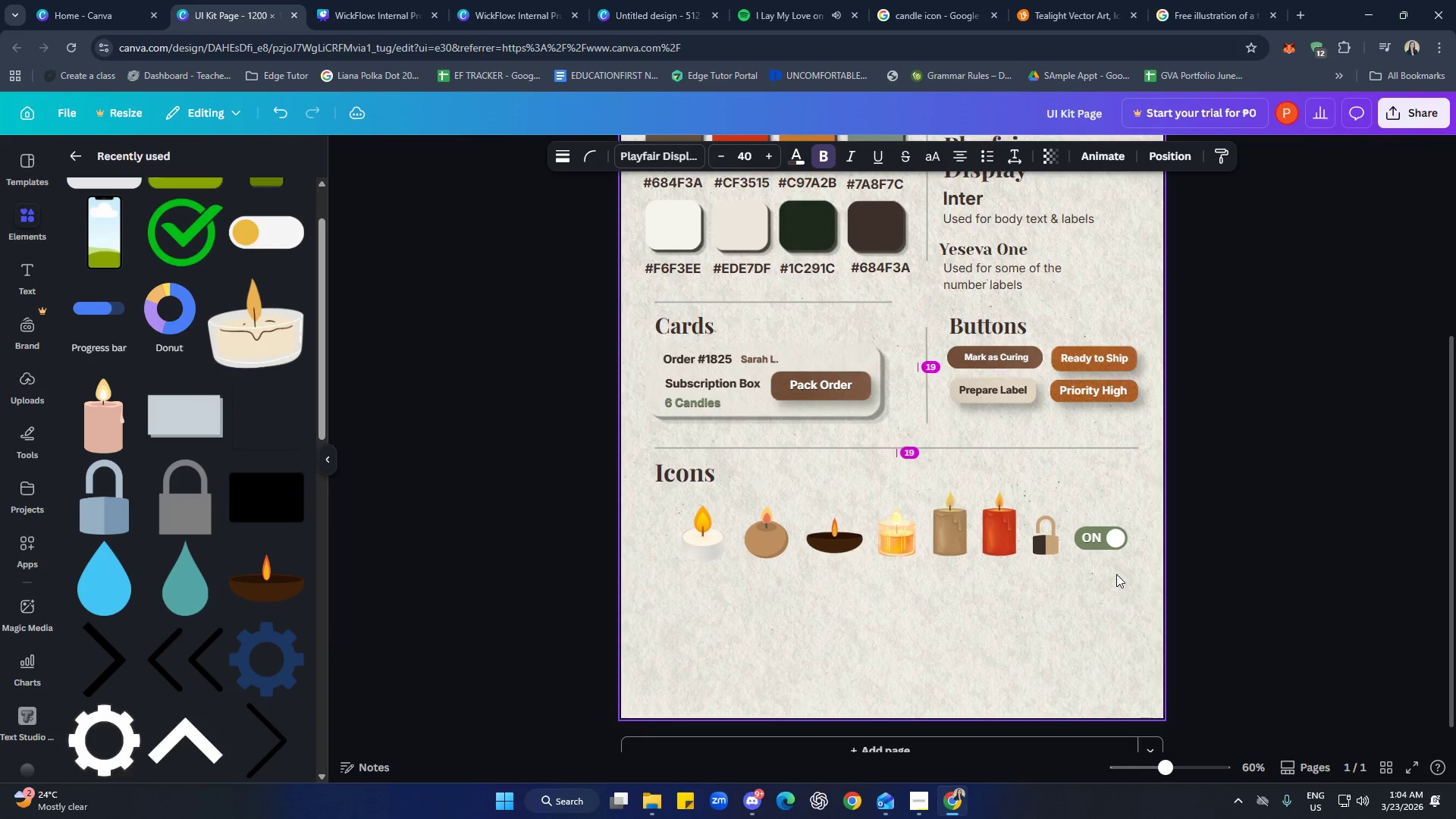 
key(ArrowUp)
 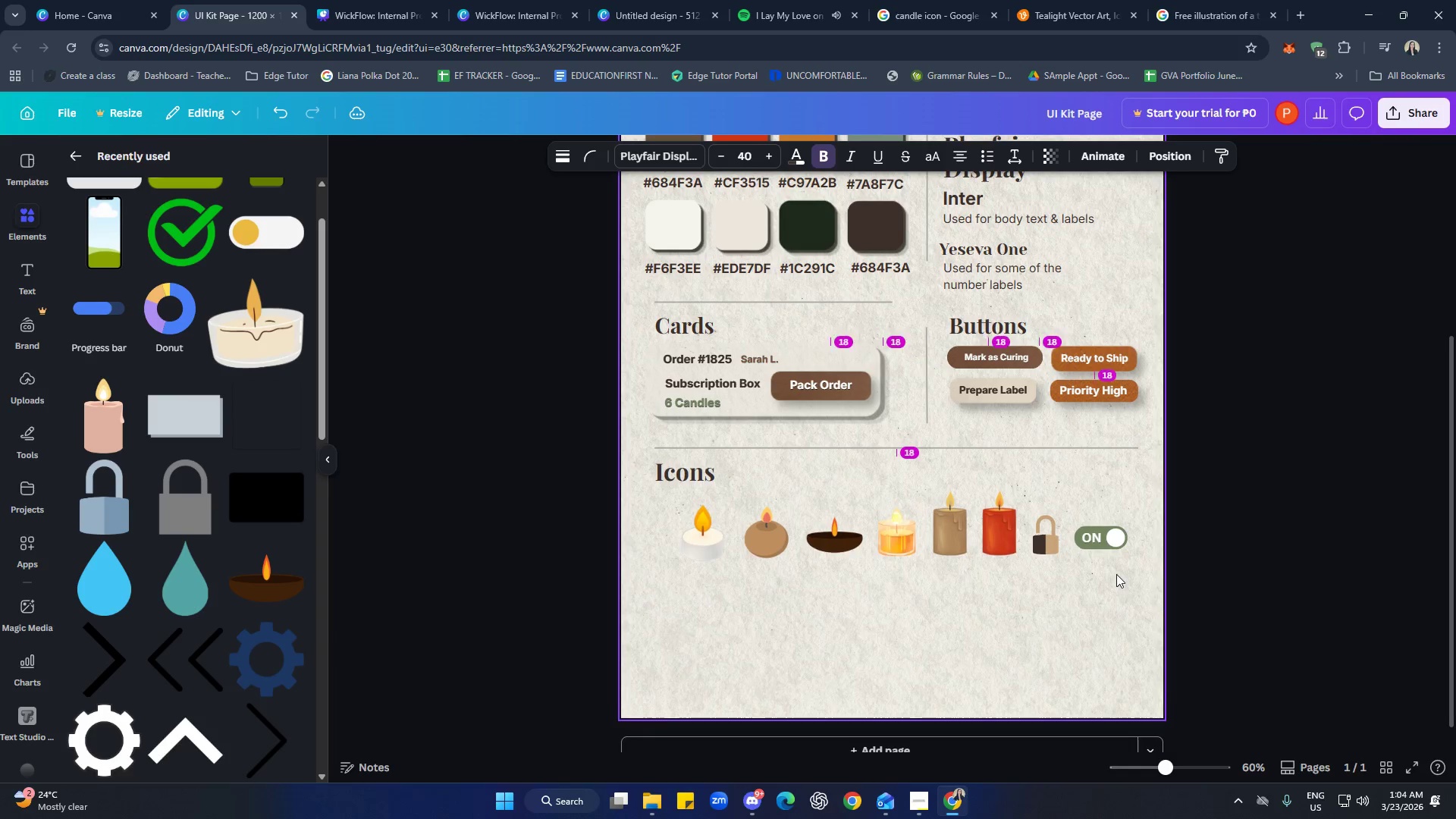 
key(ArrowUp)
 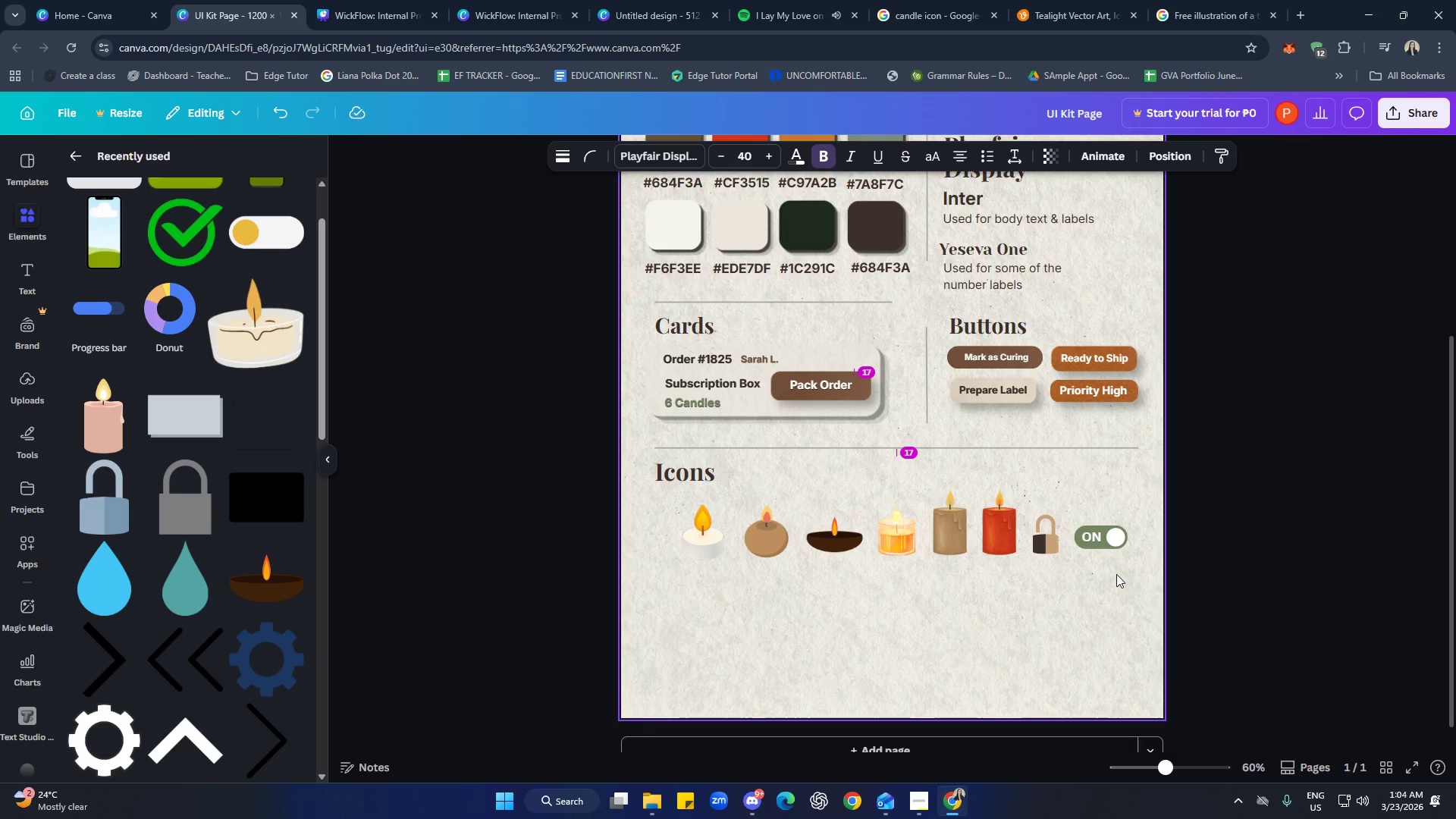 
key(ArrowUp)
 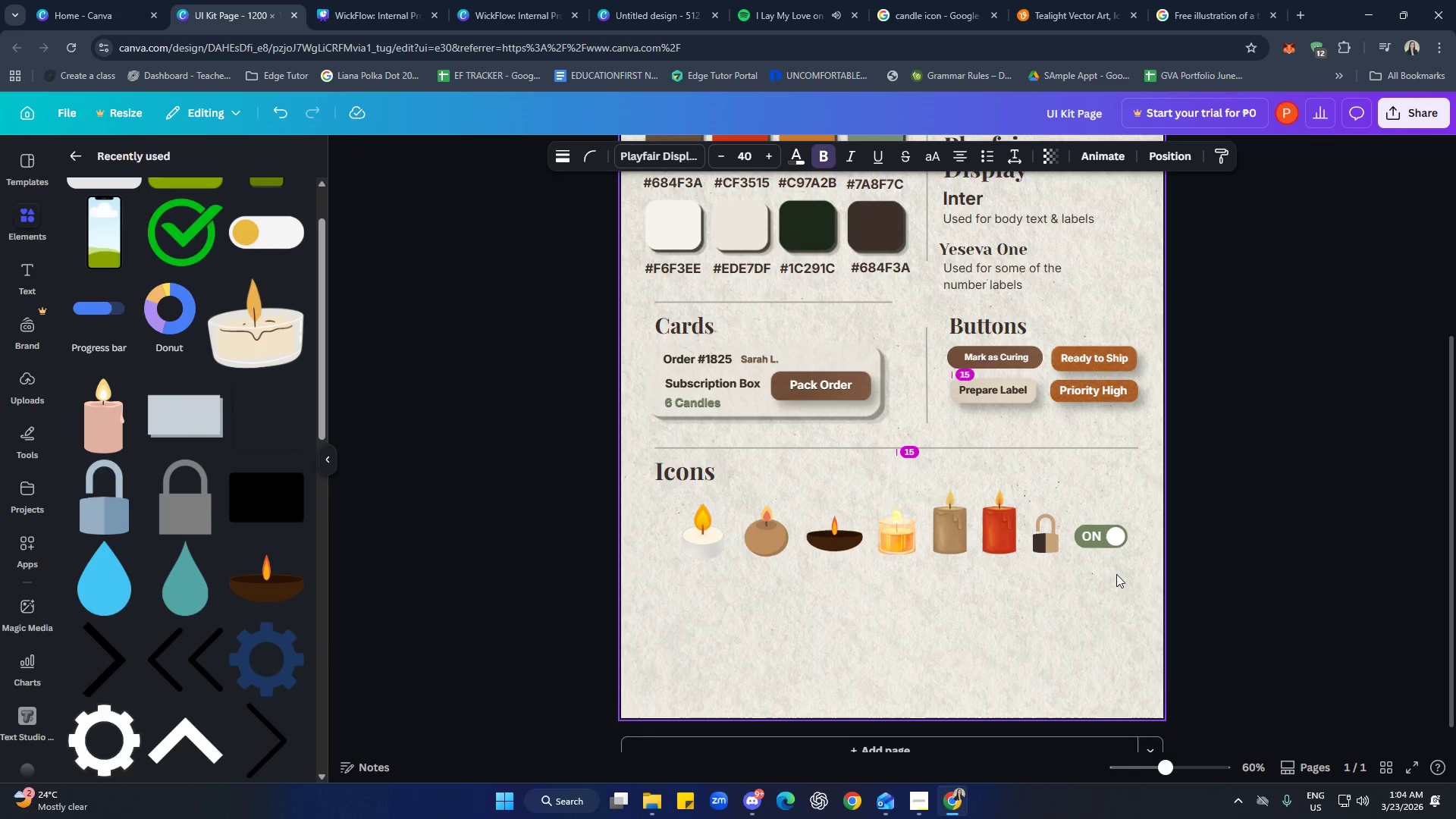 
key(ArrowUp)
 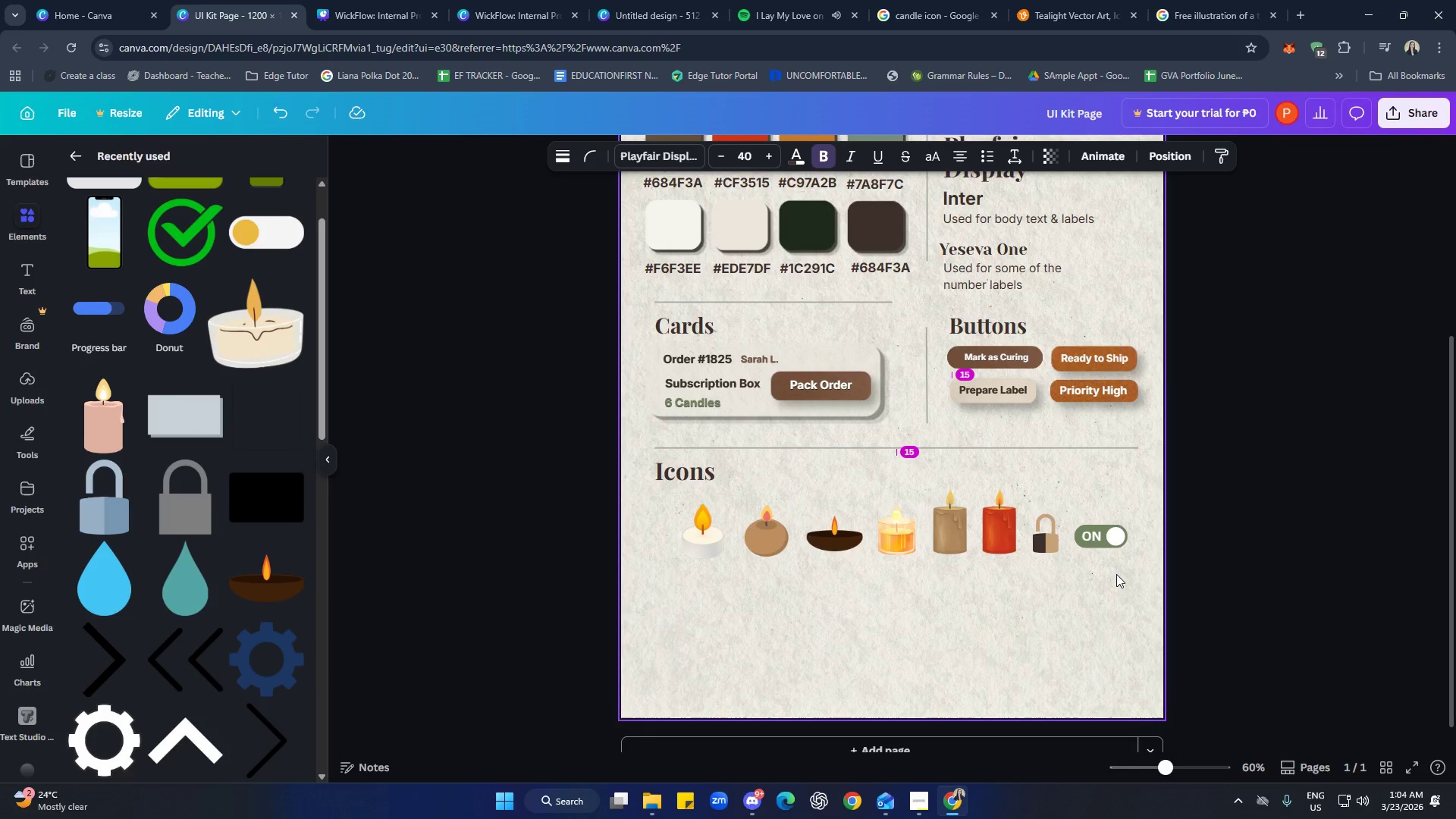 
key(ArrowUp)
 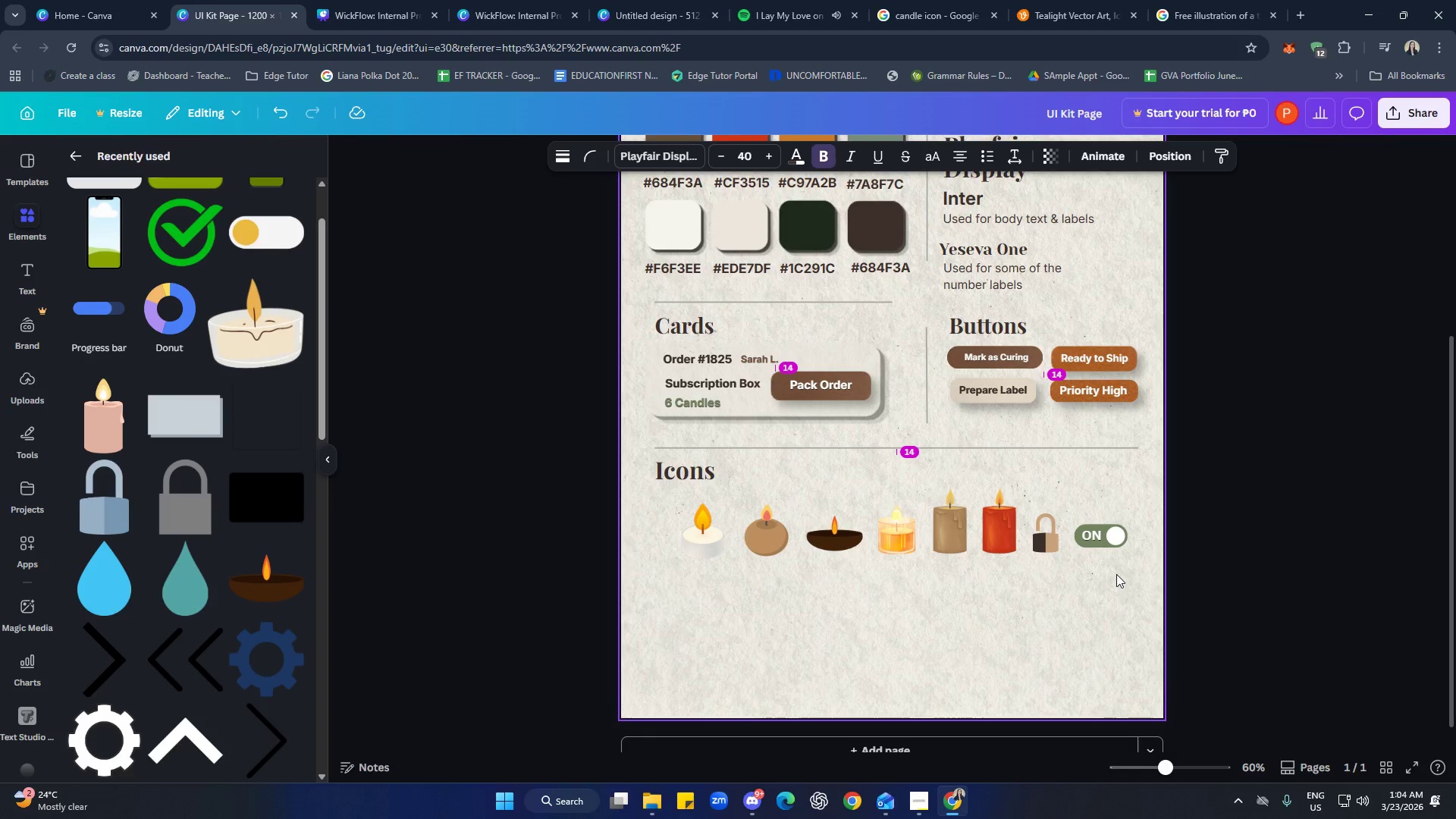 
key(ArrowUp)
 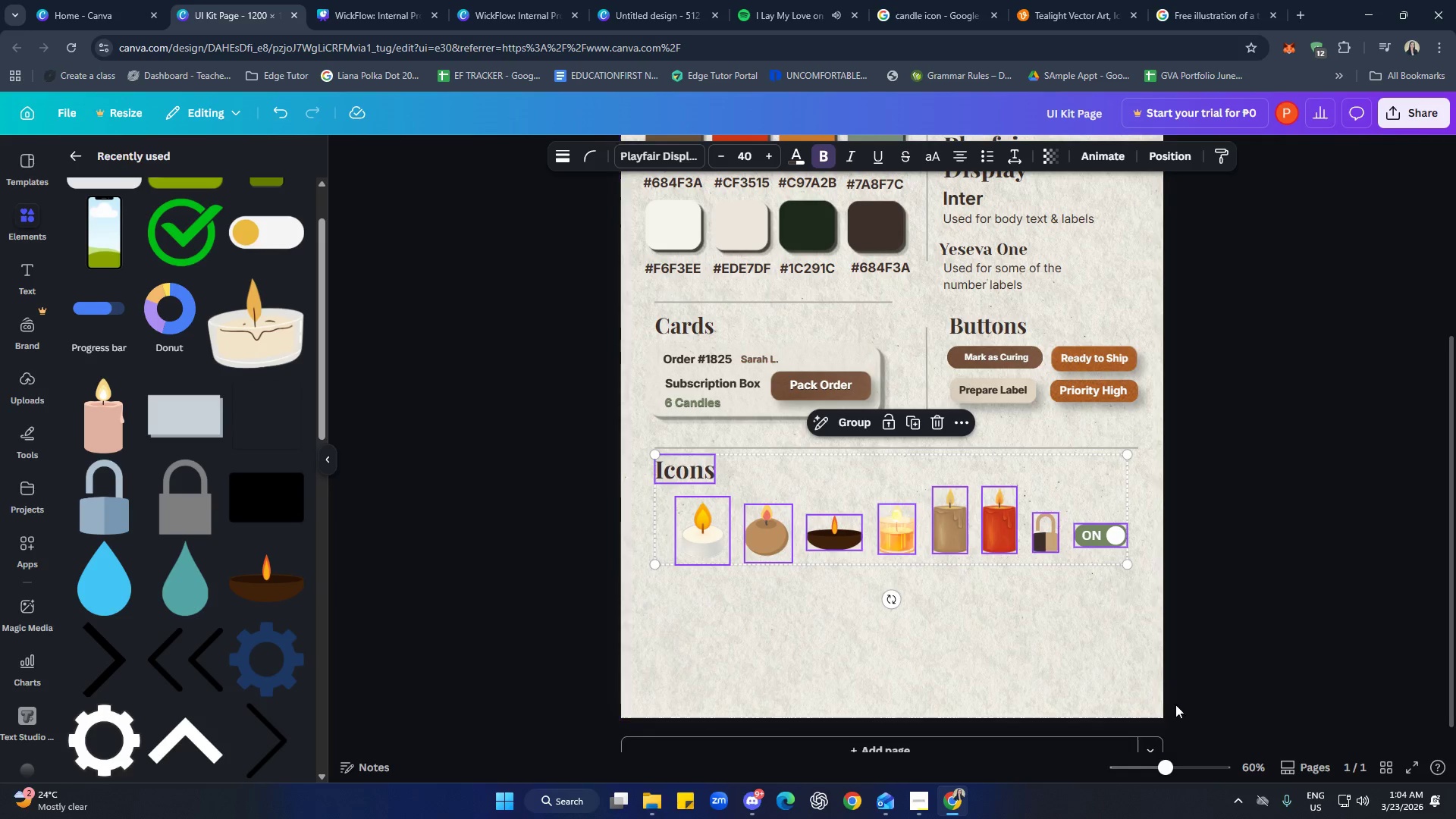 
left_click([996, 645])
 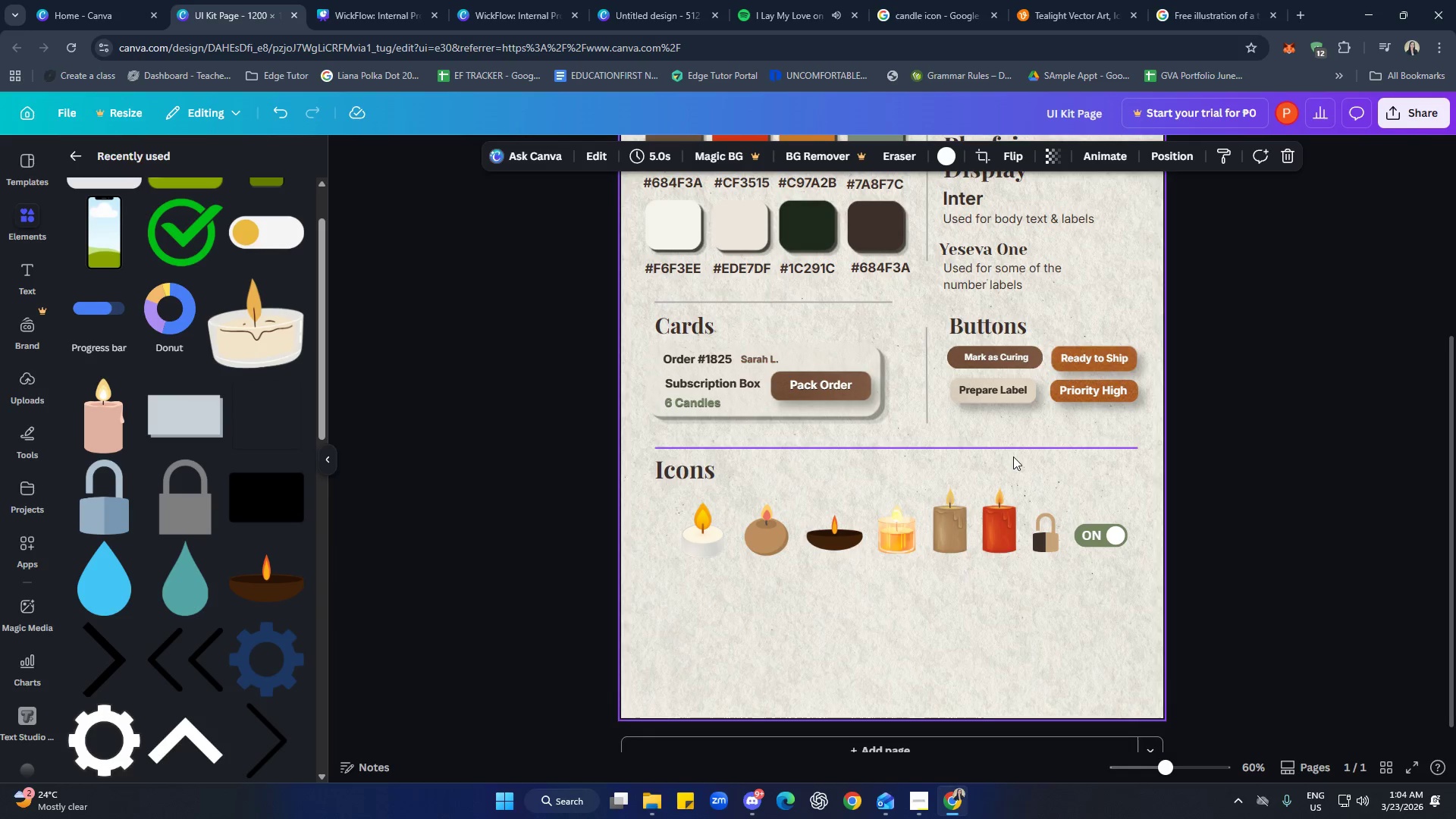 
left_click([1013, 455])
 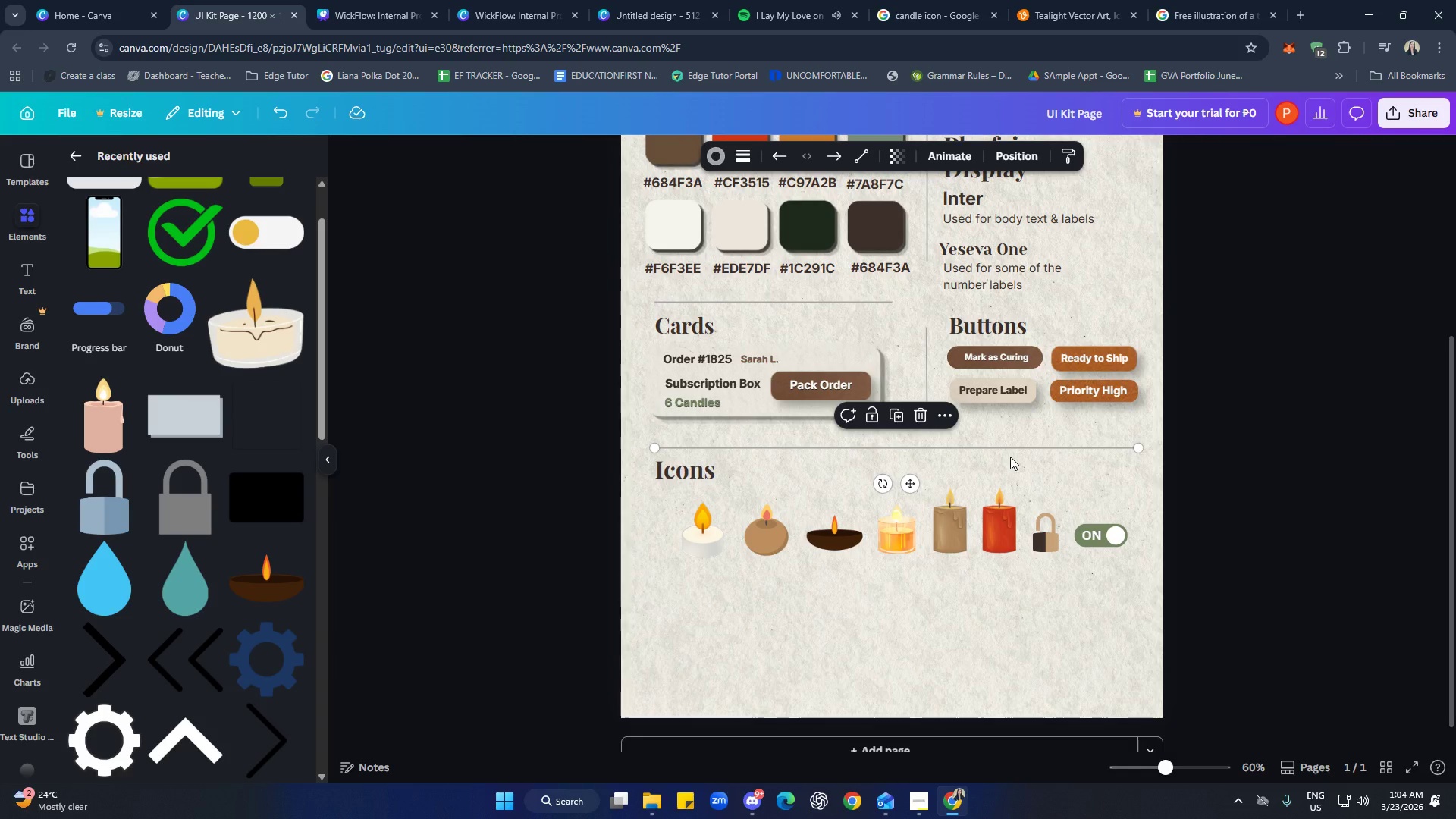 
key(Control+C)
 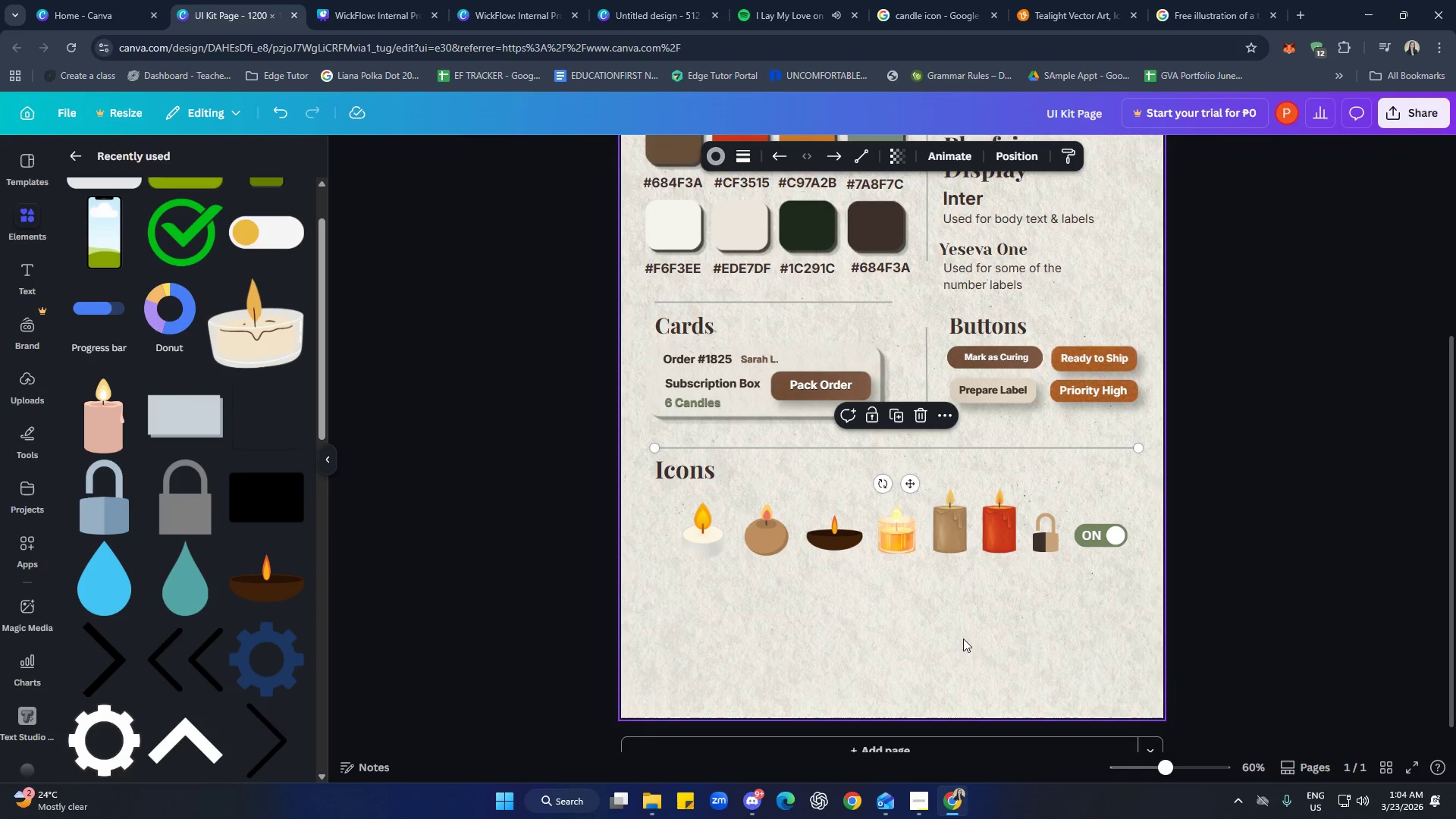 
left_click([948, 618])
 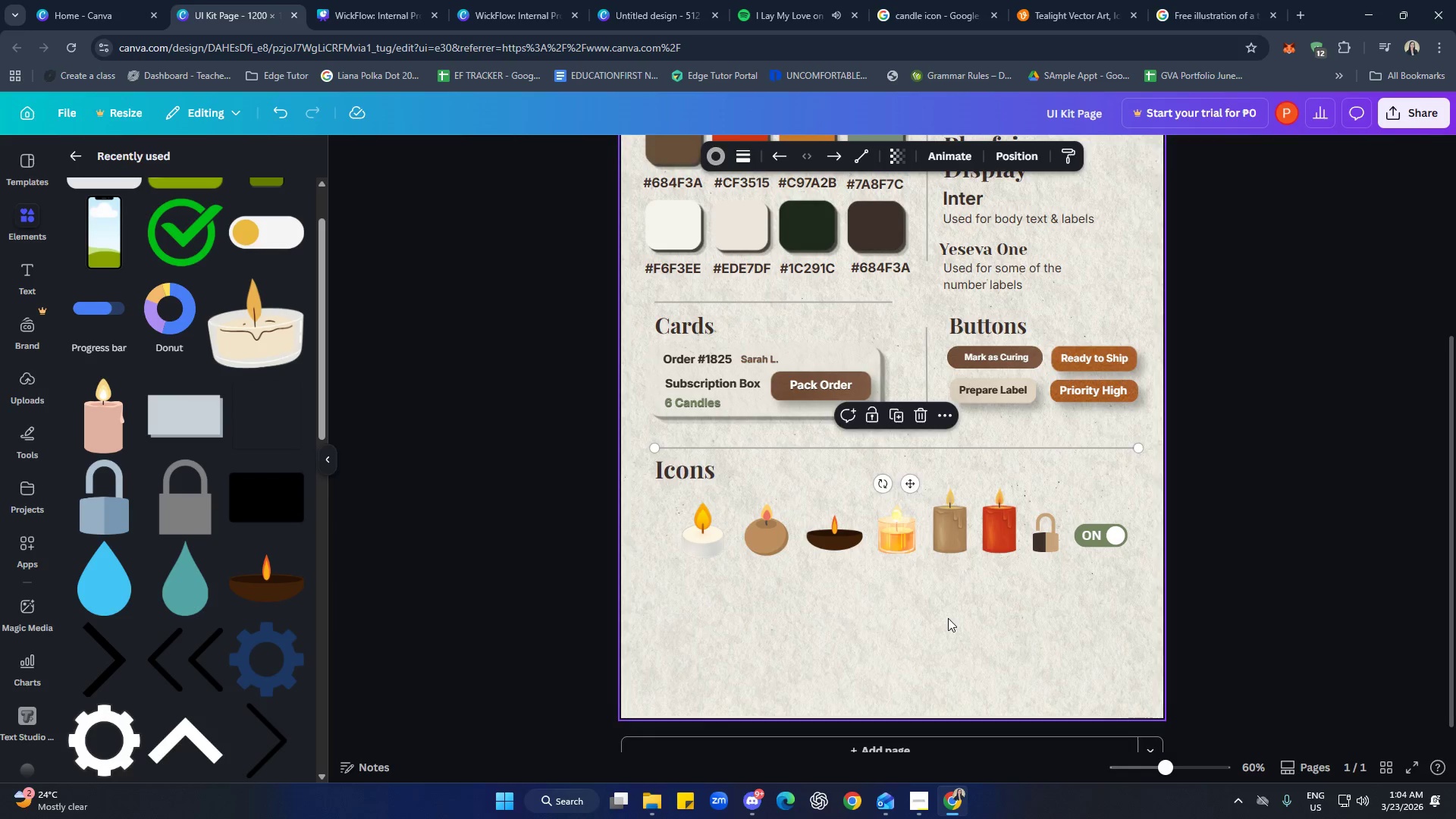 
key(Control+ControlLeft)
 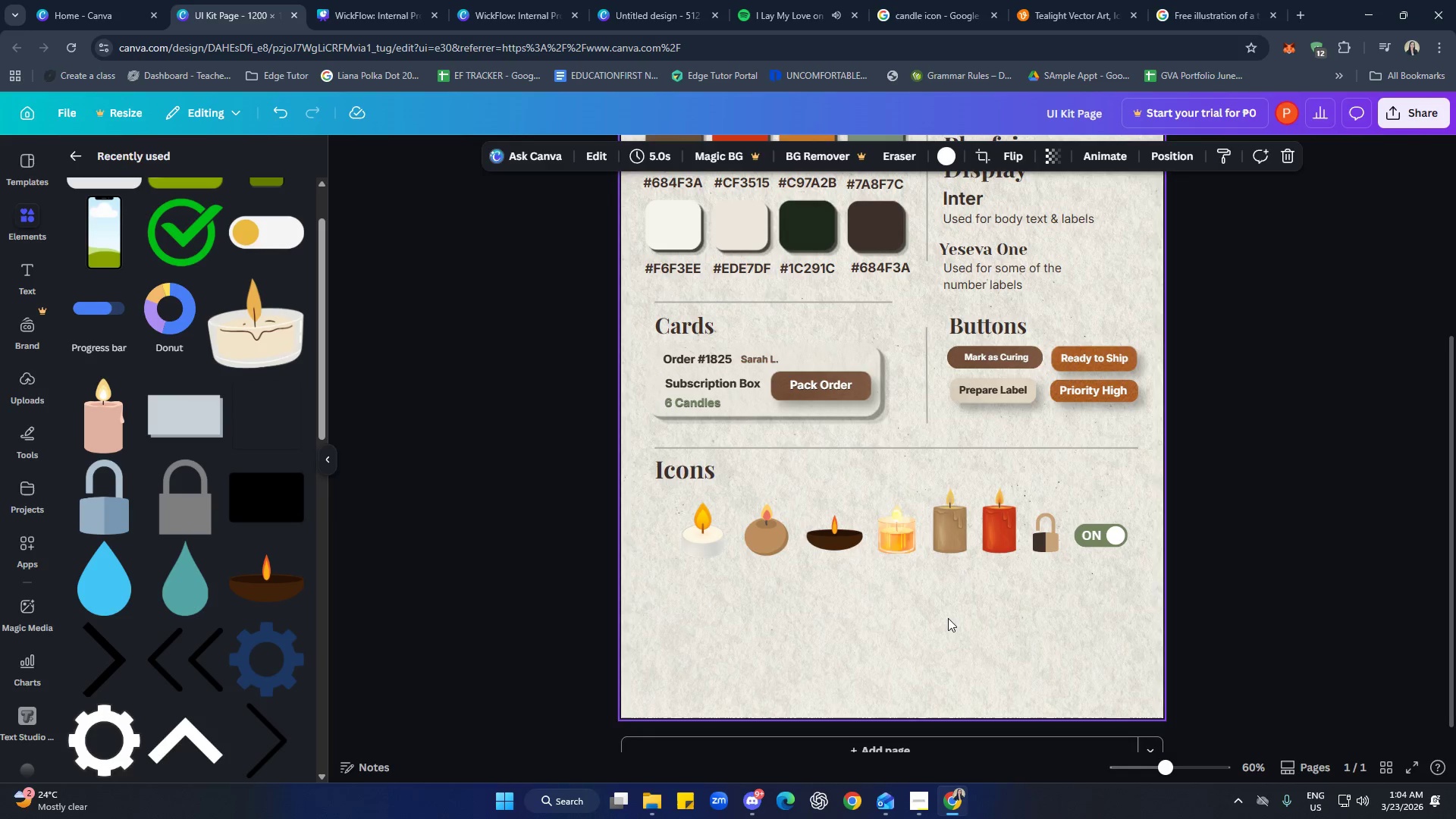 
key(Control+V)
 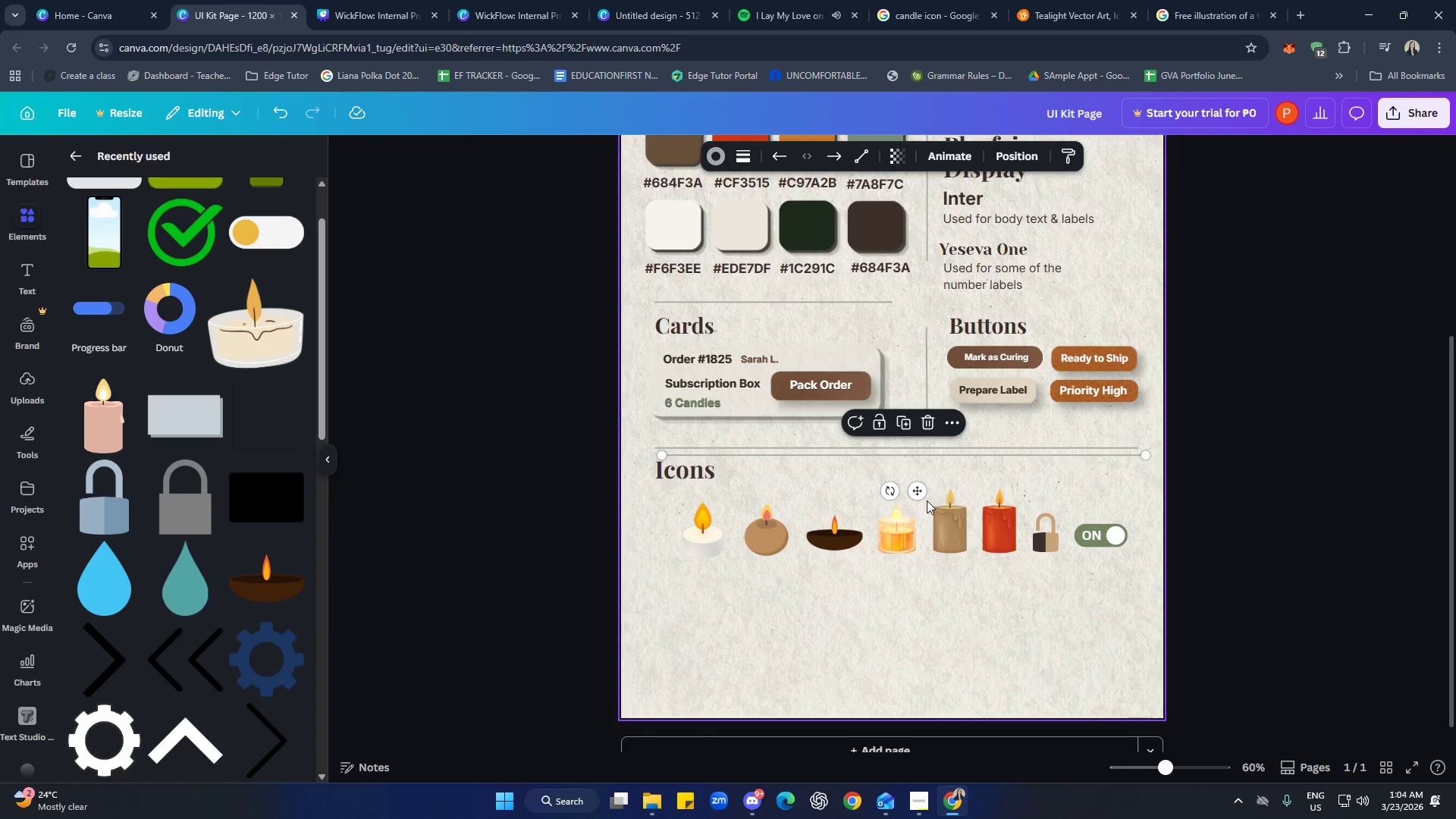 
left_click_drag(start_coordinate=[923, 491], to_coordinate=[911, 616])
 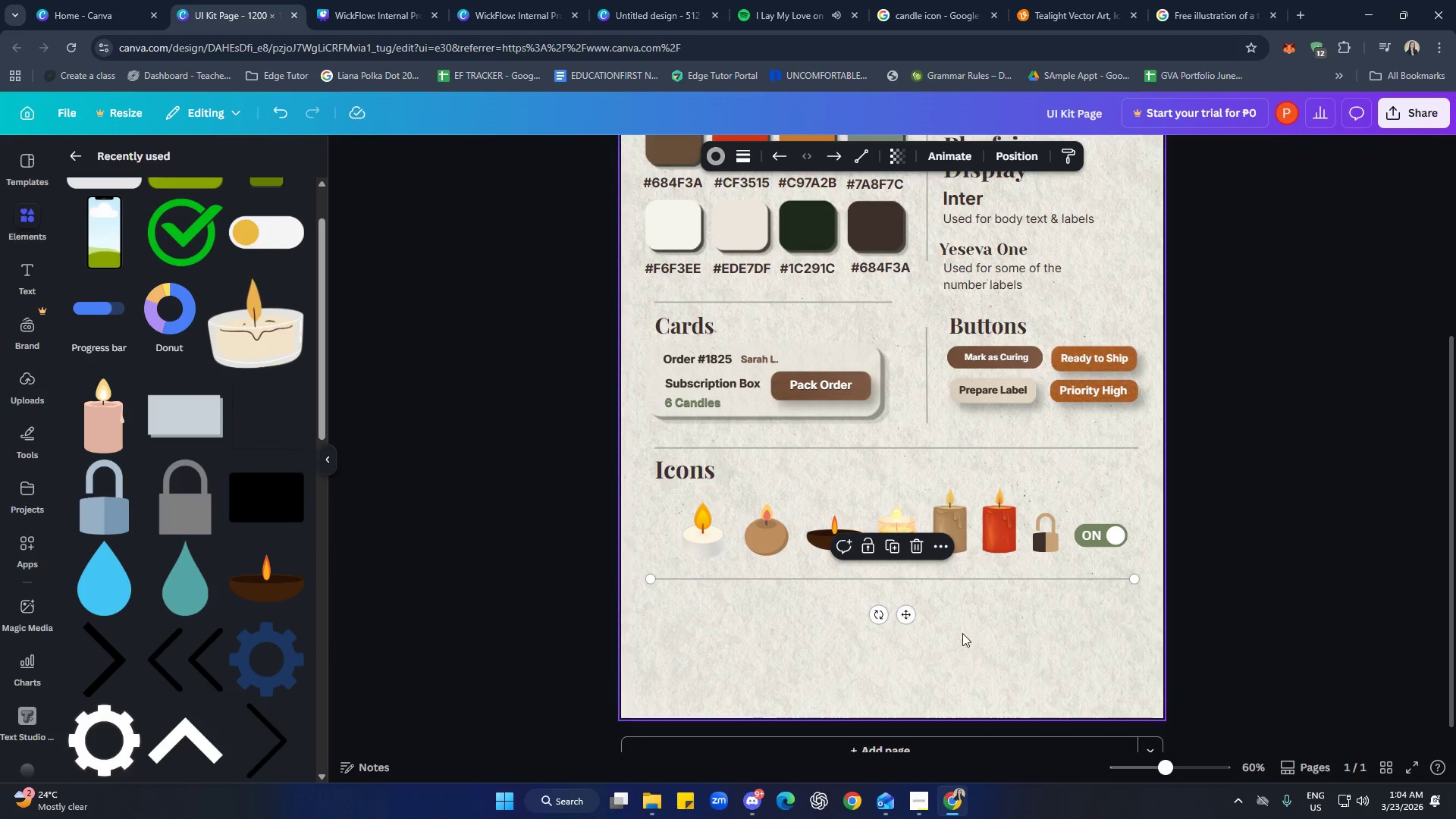 
left_click([962, 633])
 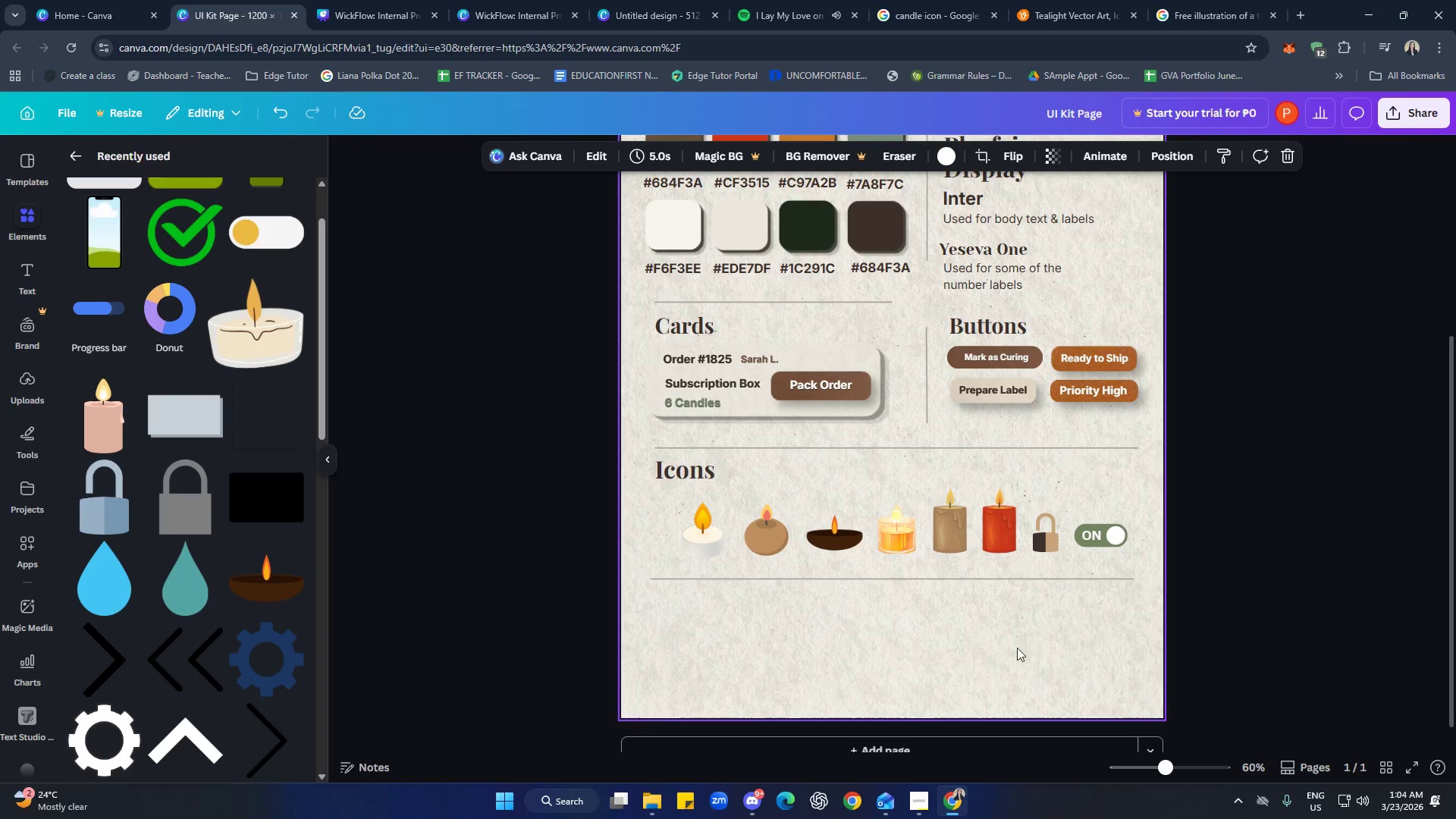 
left_click([843, 620])
 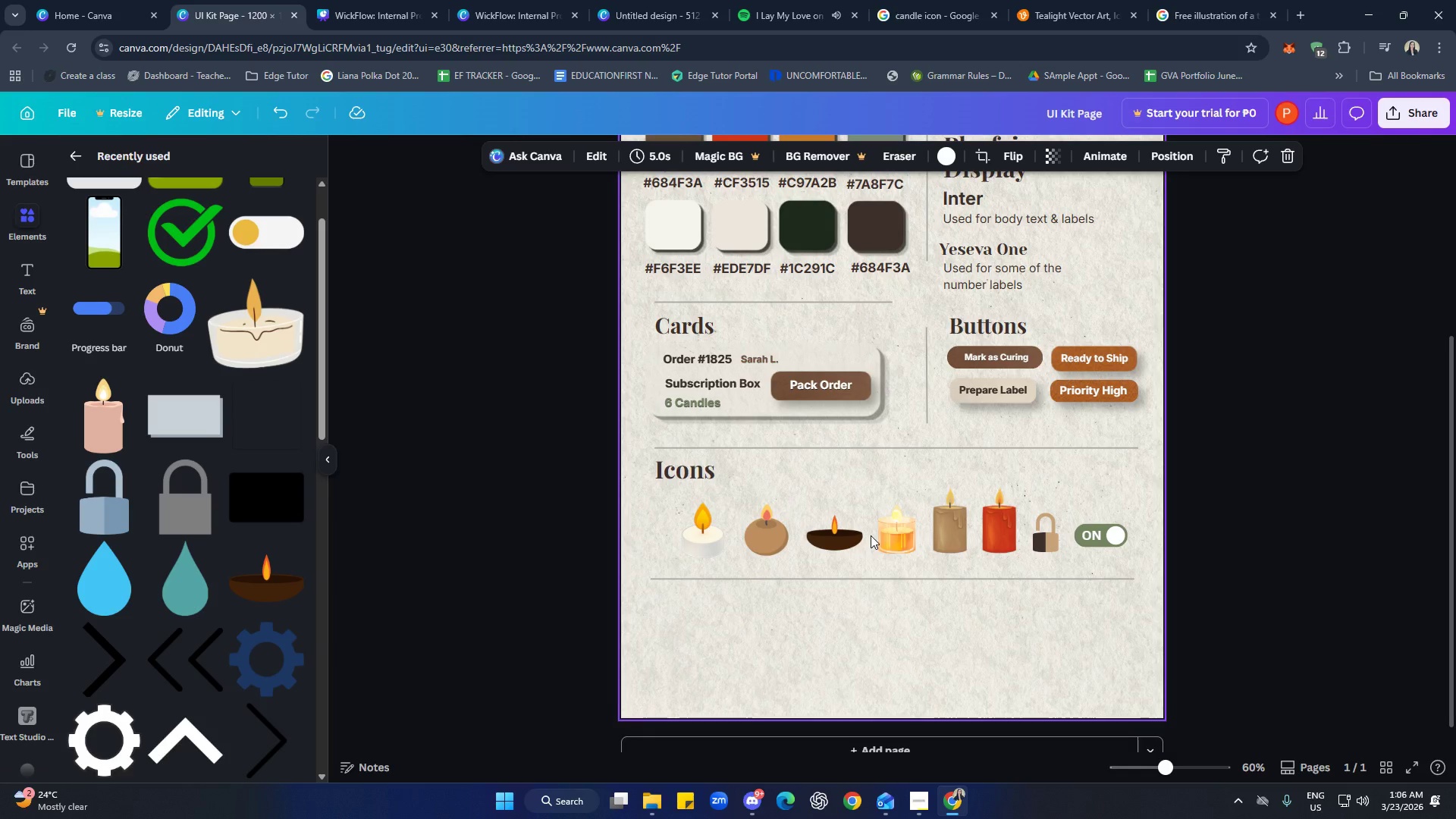 
wait(90.66)
 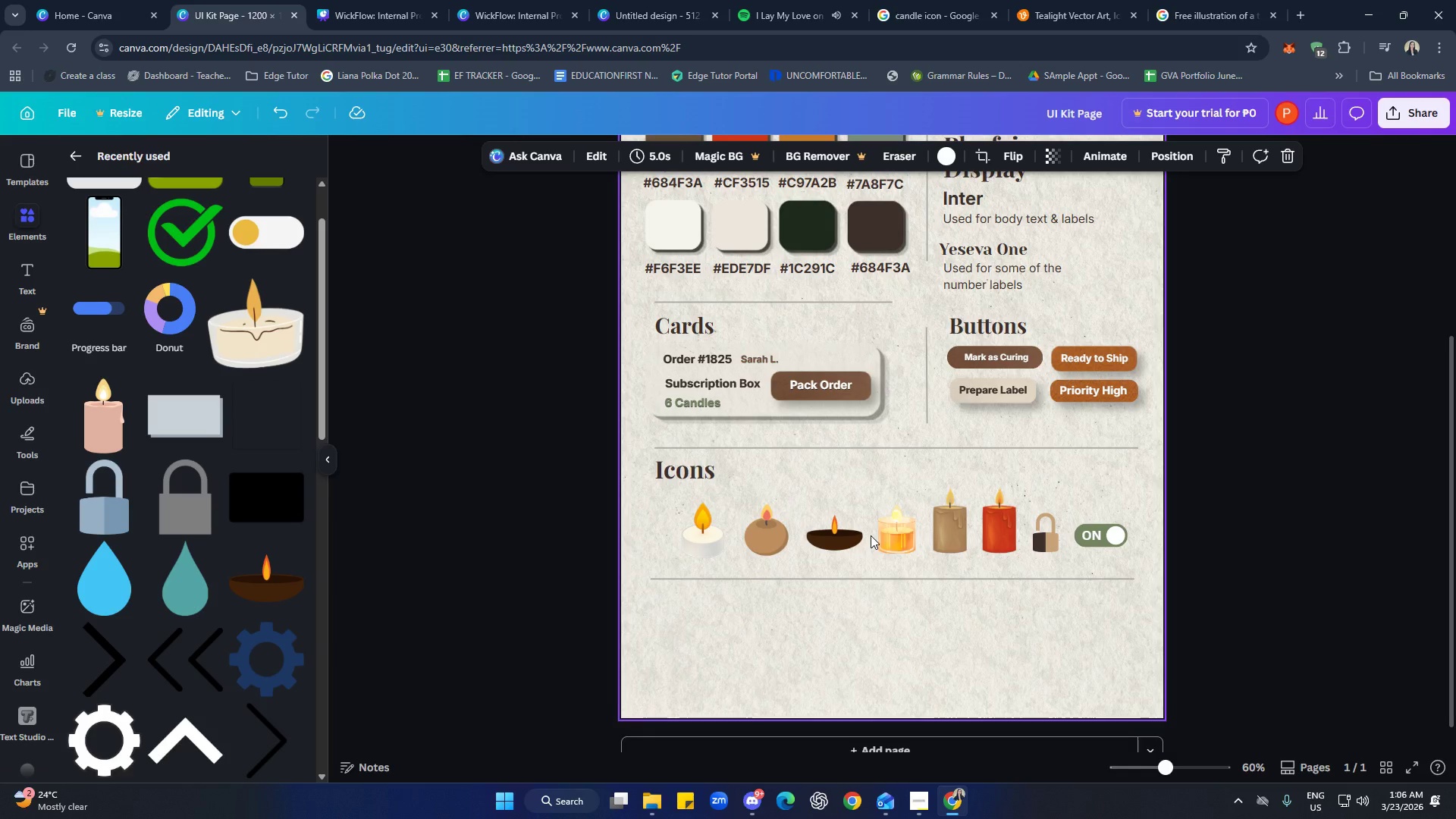 
left_click([920, 803])